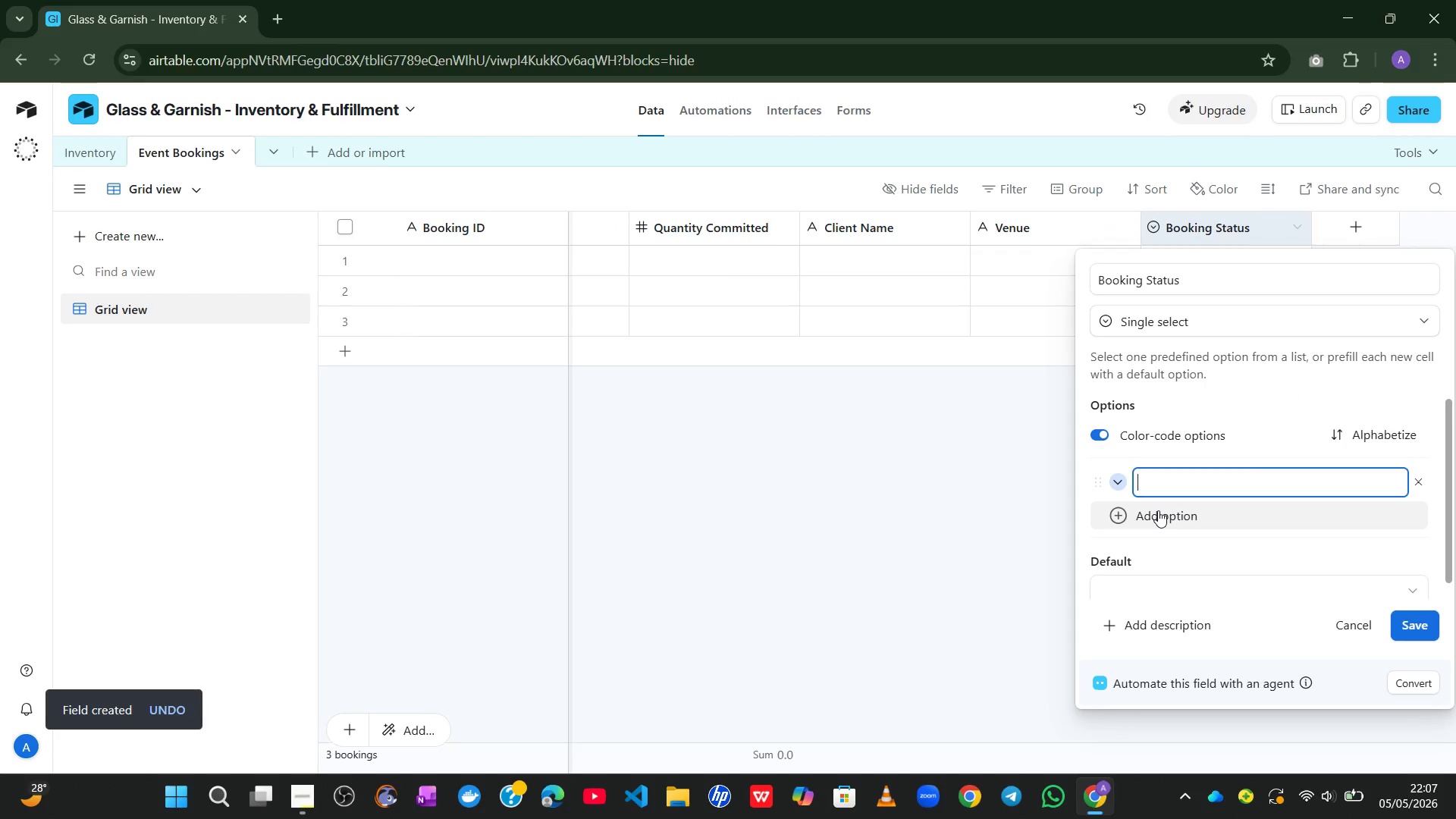 
type(Confirmed)
 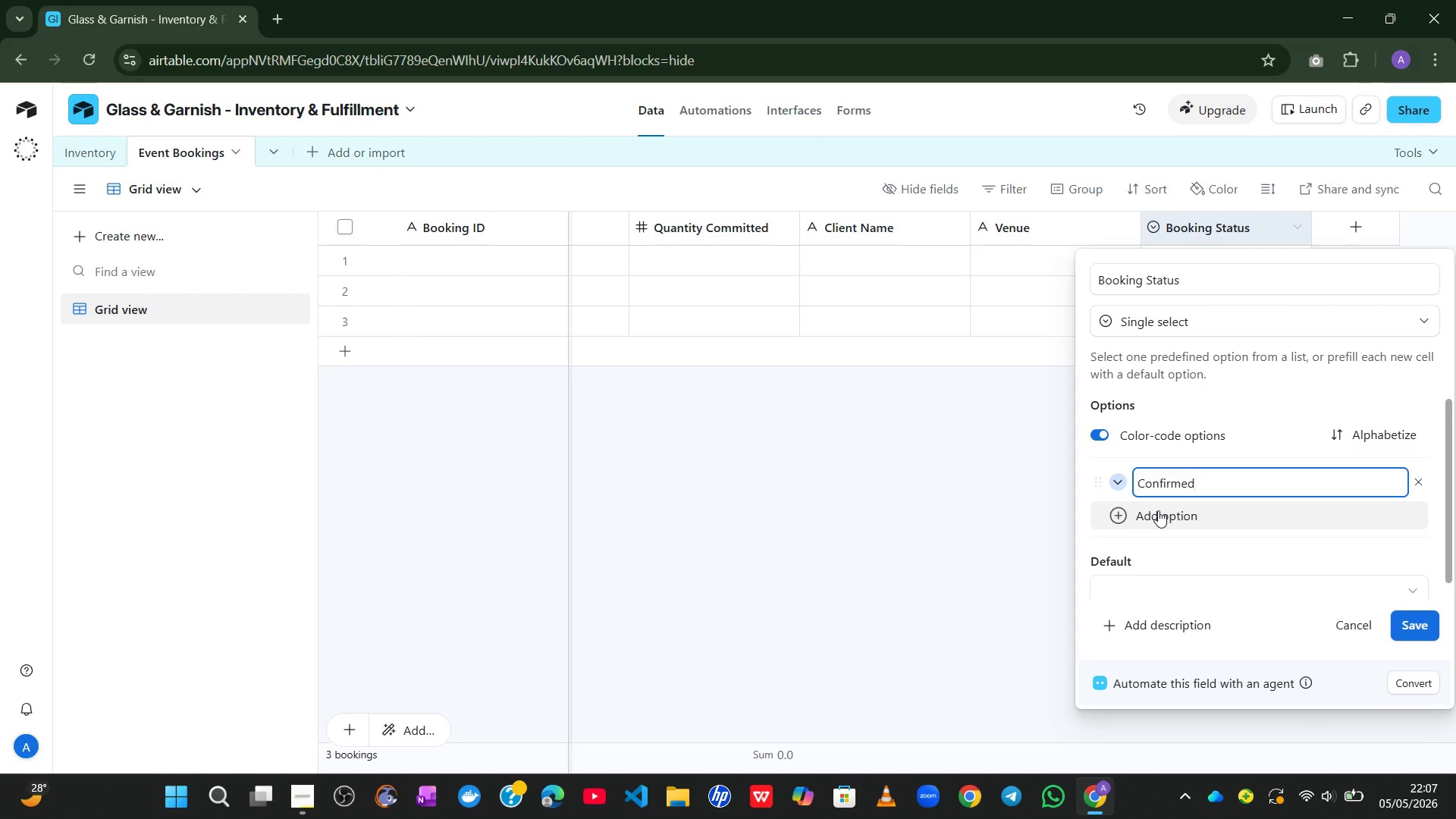 
key(Enter)
 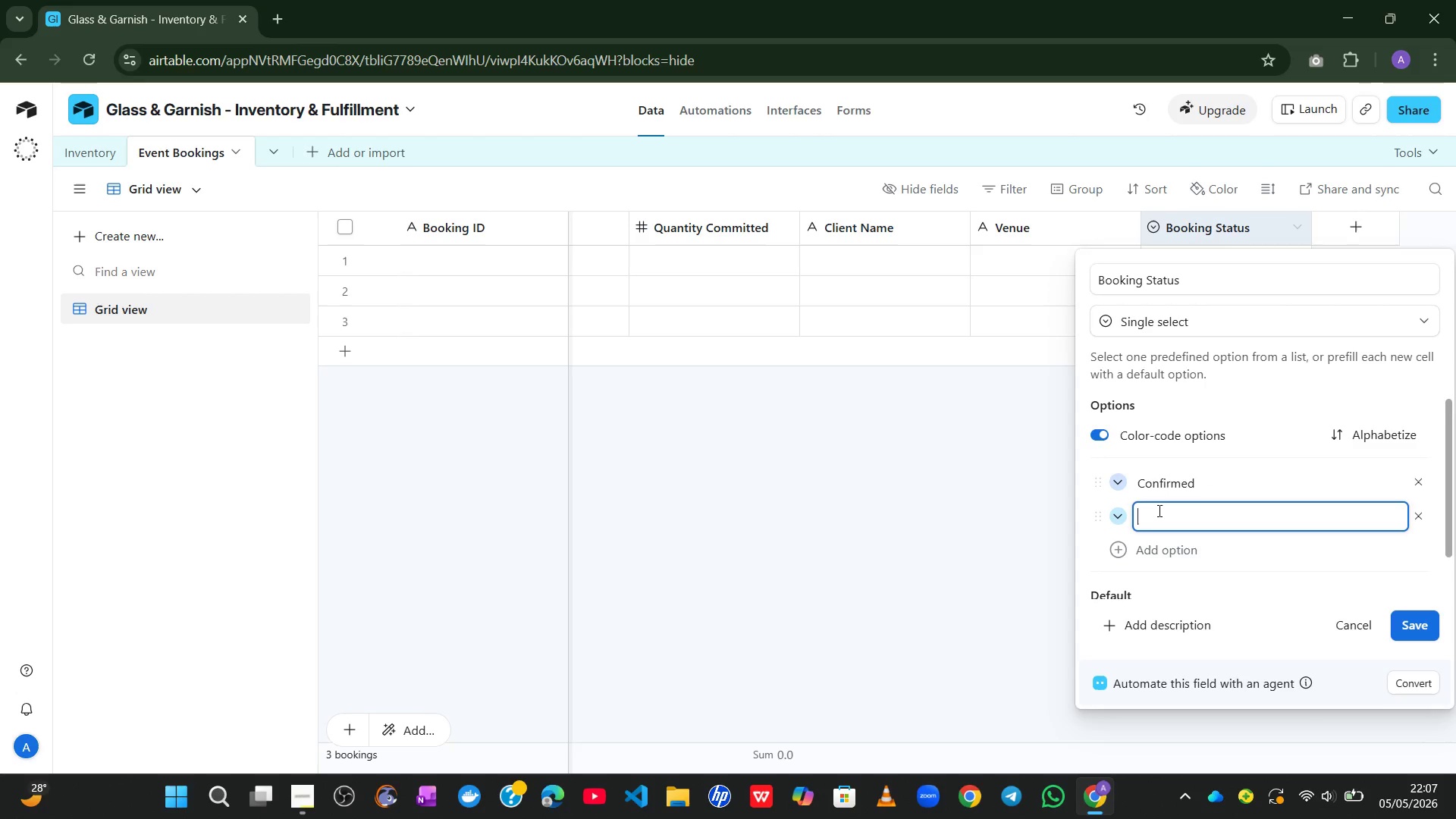 
type(Pending)
 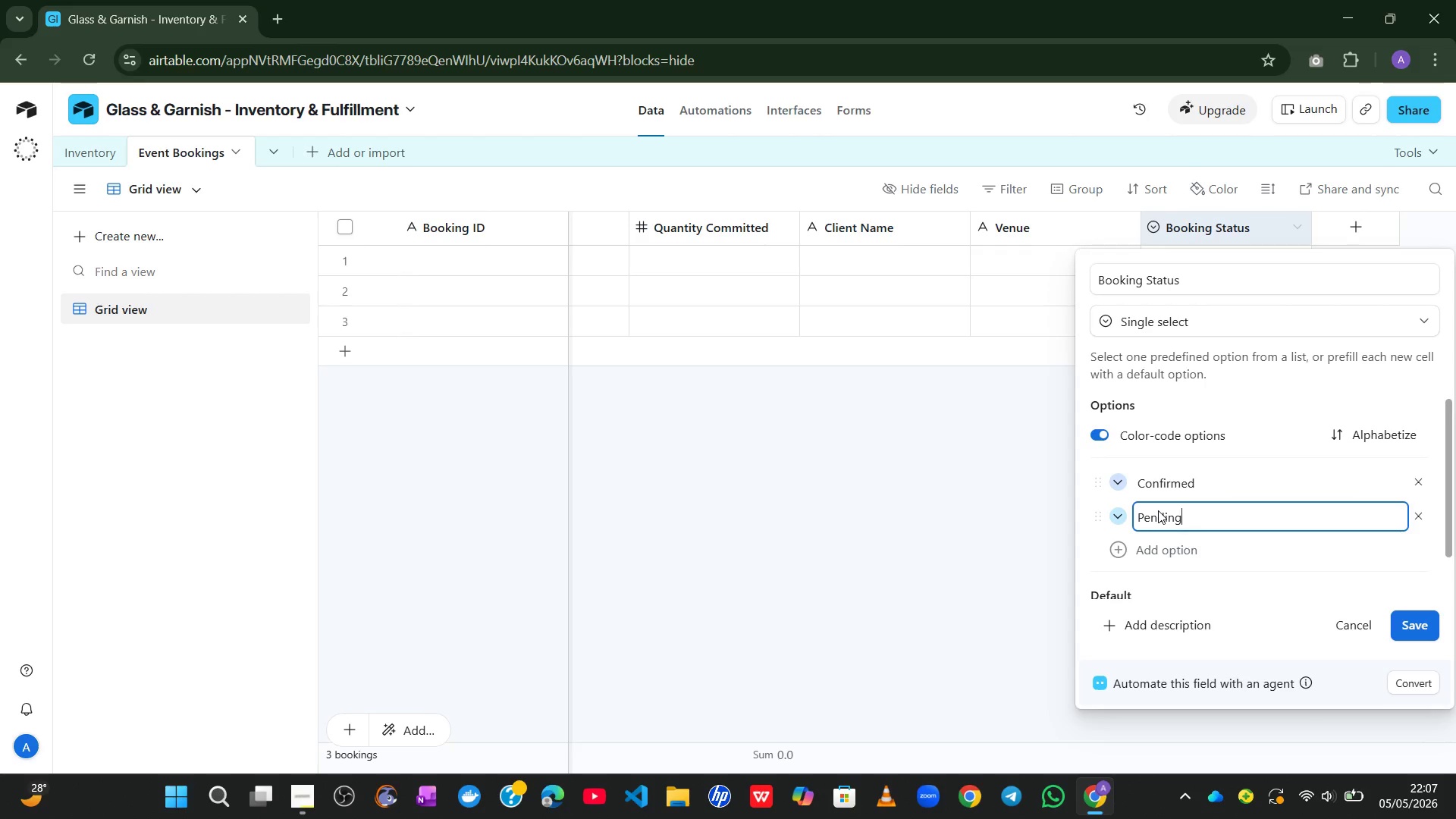 
key(Enter)
 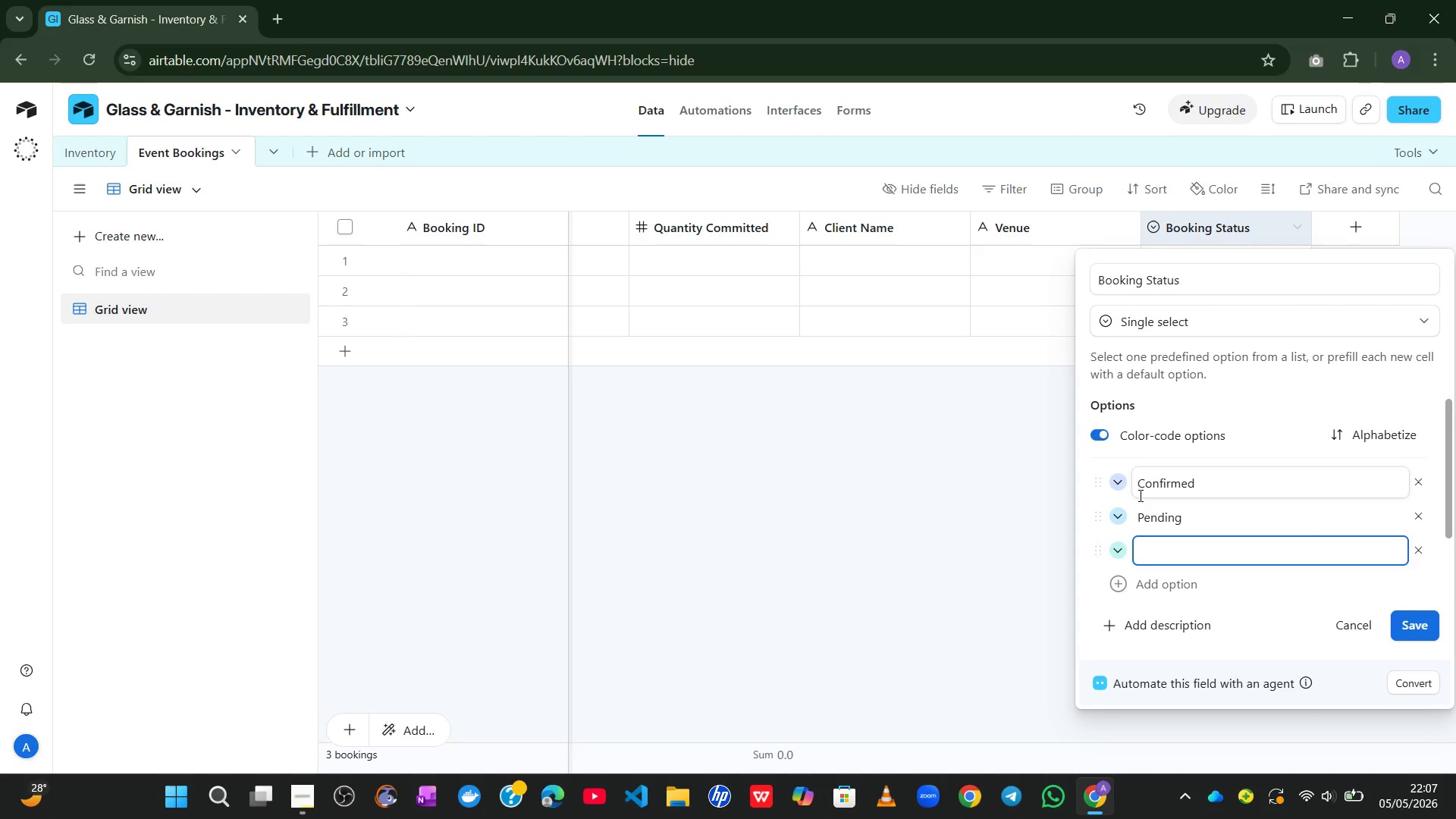 
type(Cance;;)
key(Backspace)
key(Backspace)
type(llw)
key(Backspace)
type(ed)
 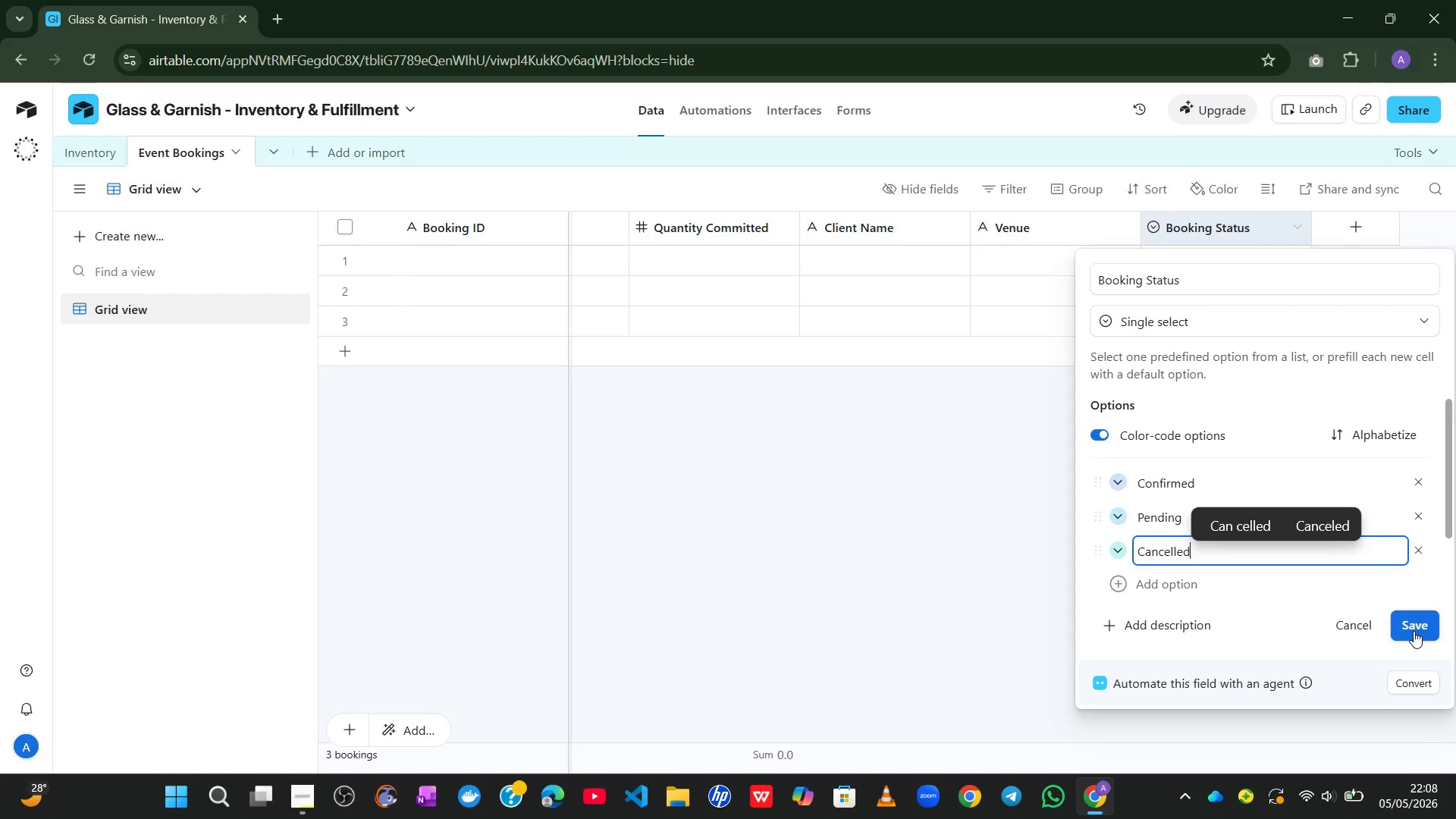 
wait(9.23)
 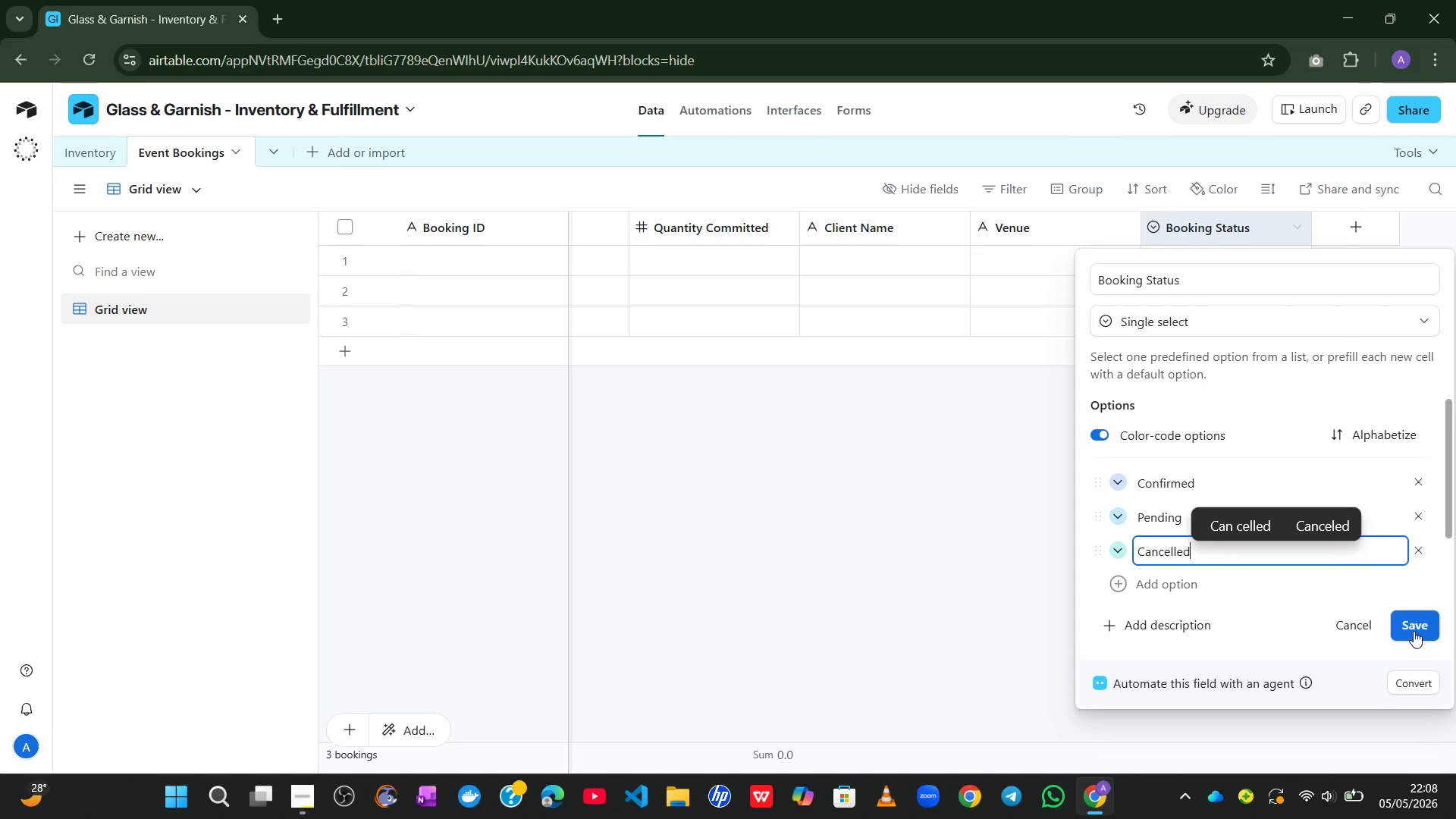 
left_click([1119, 518])
 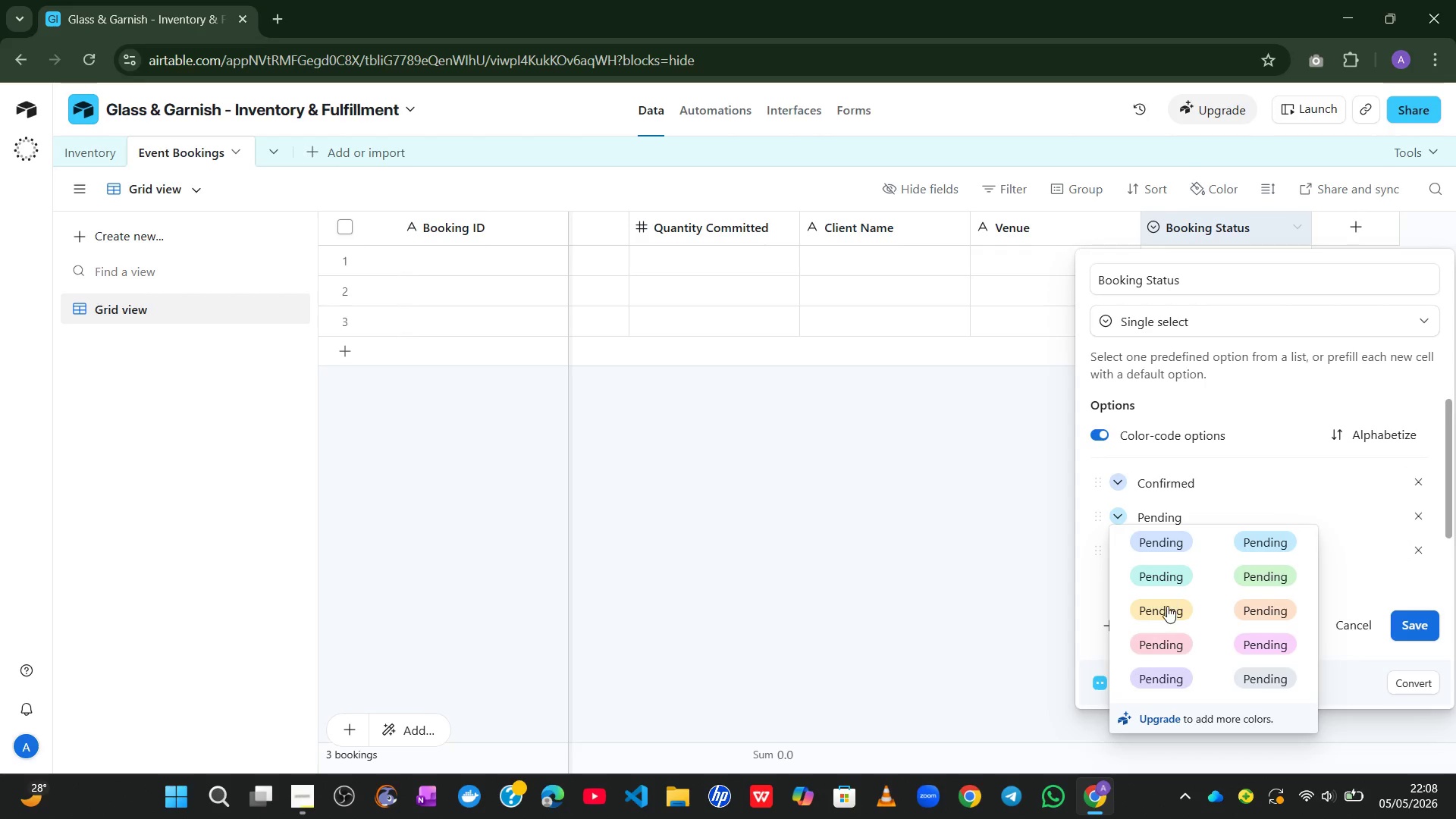 
left_click([1167, 611])
 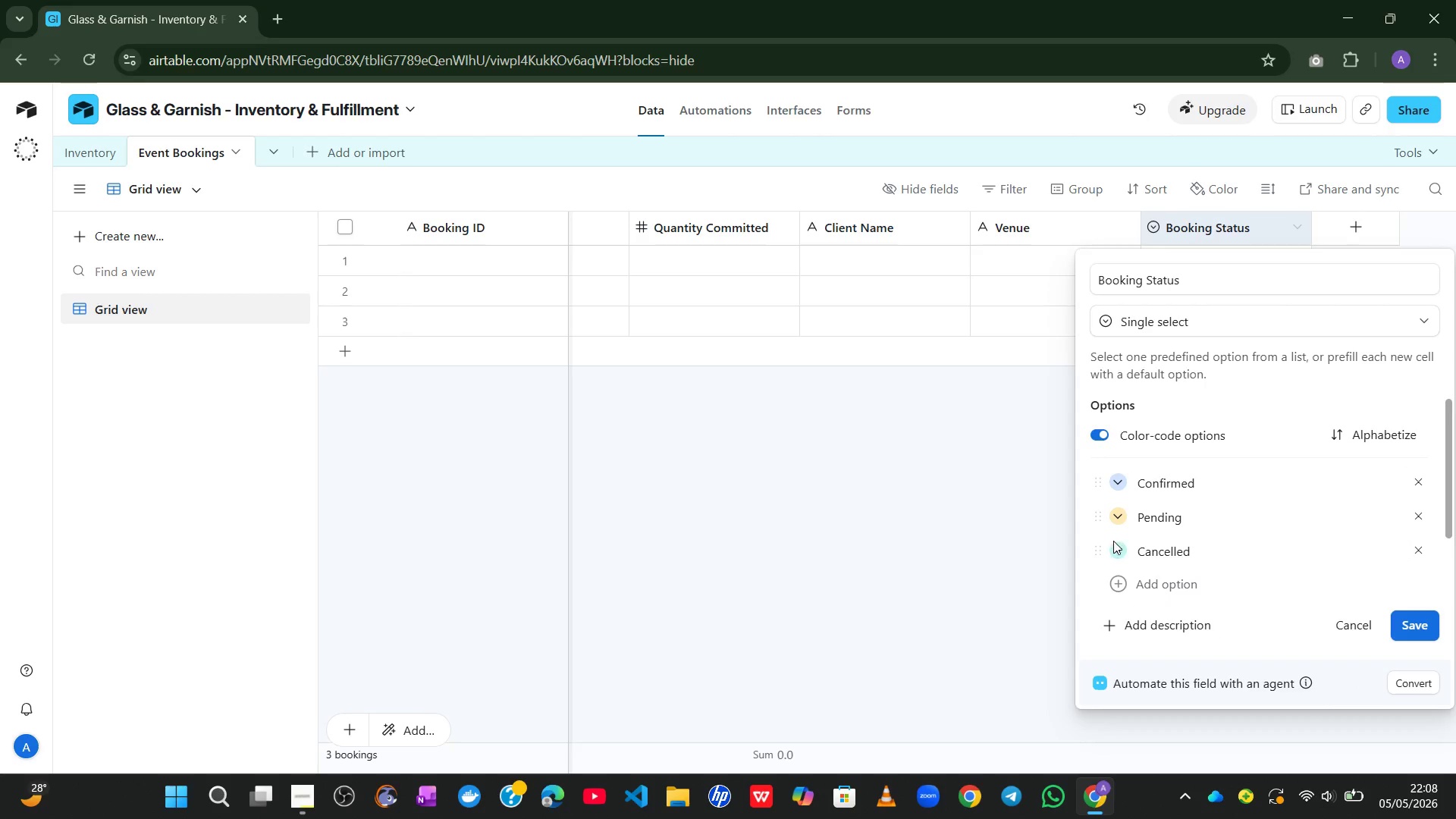 
left_click([1123, 549])
 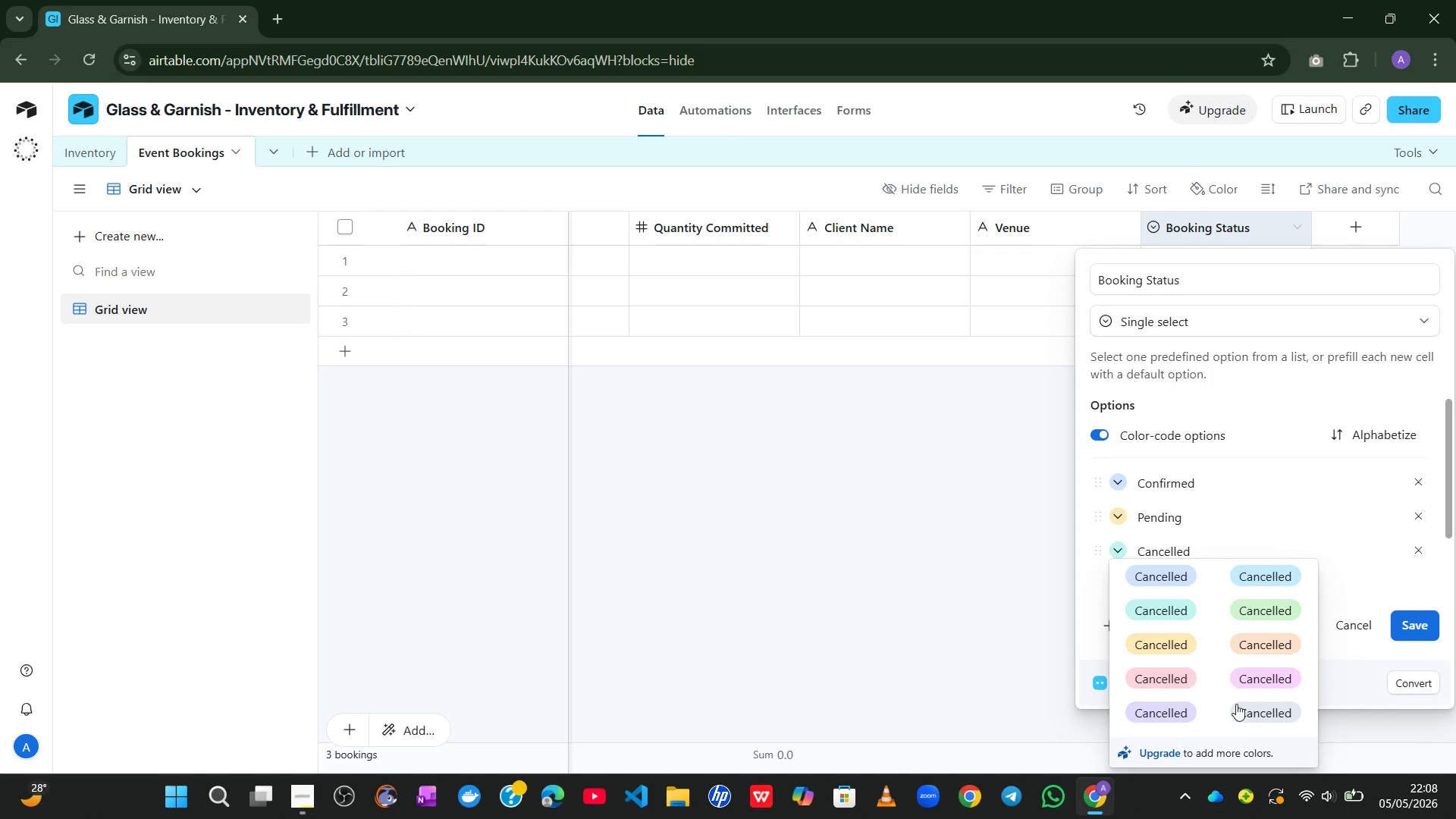 
left_click([1257, 710])
 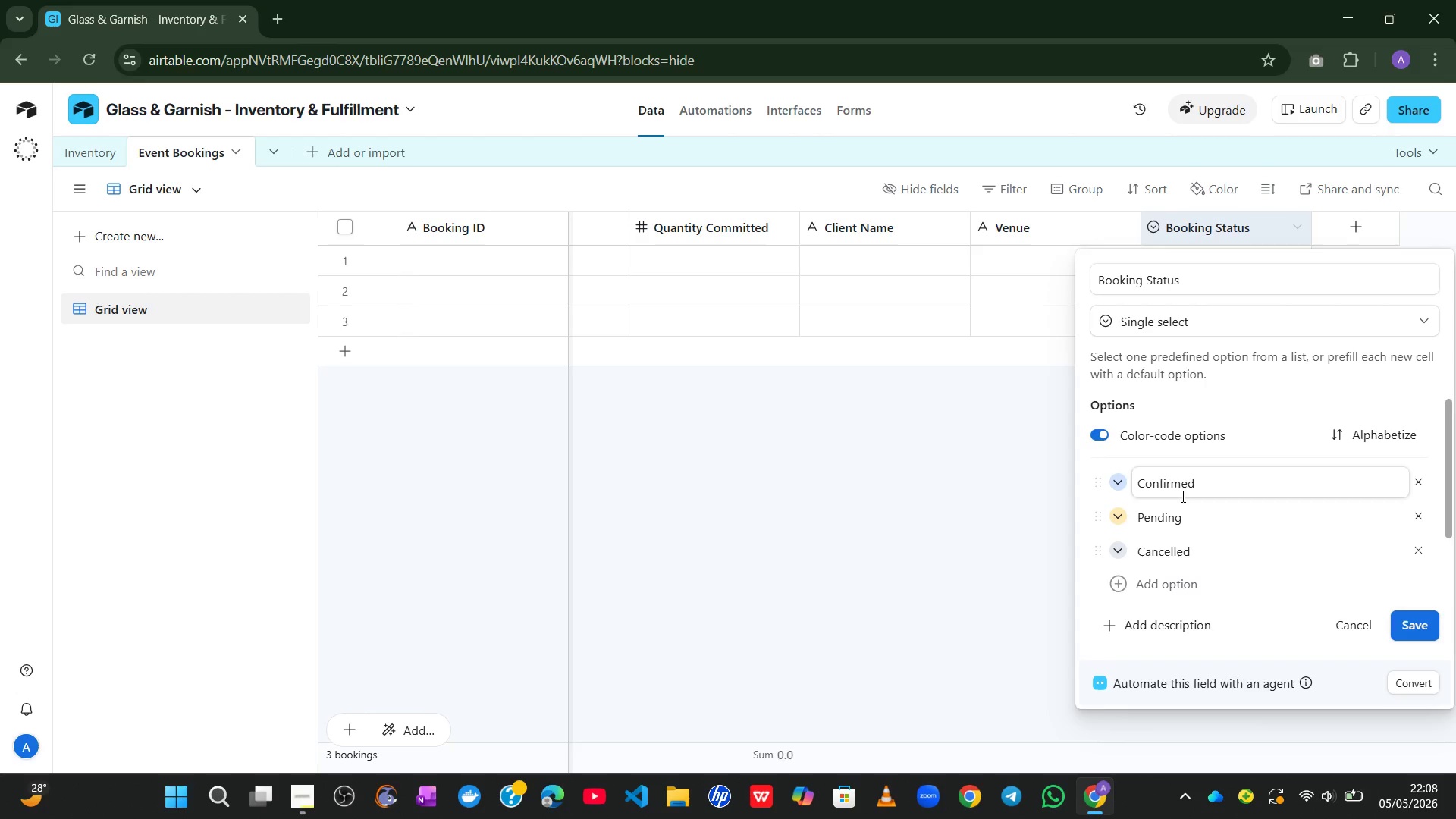 
wait(5.81)
 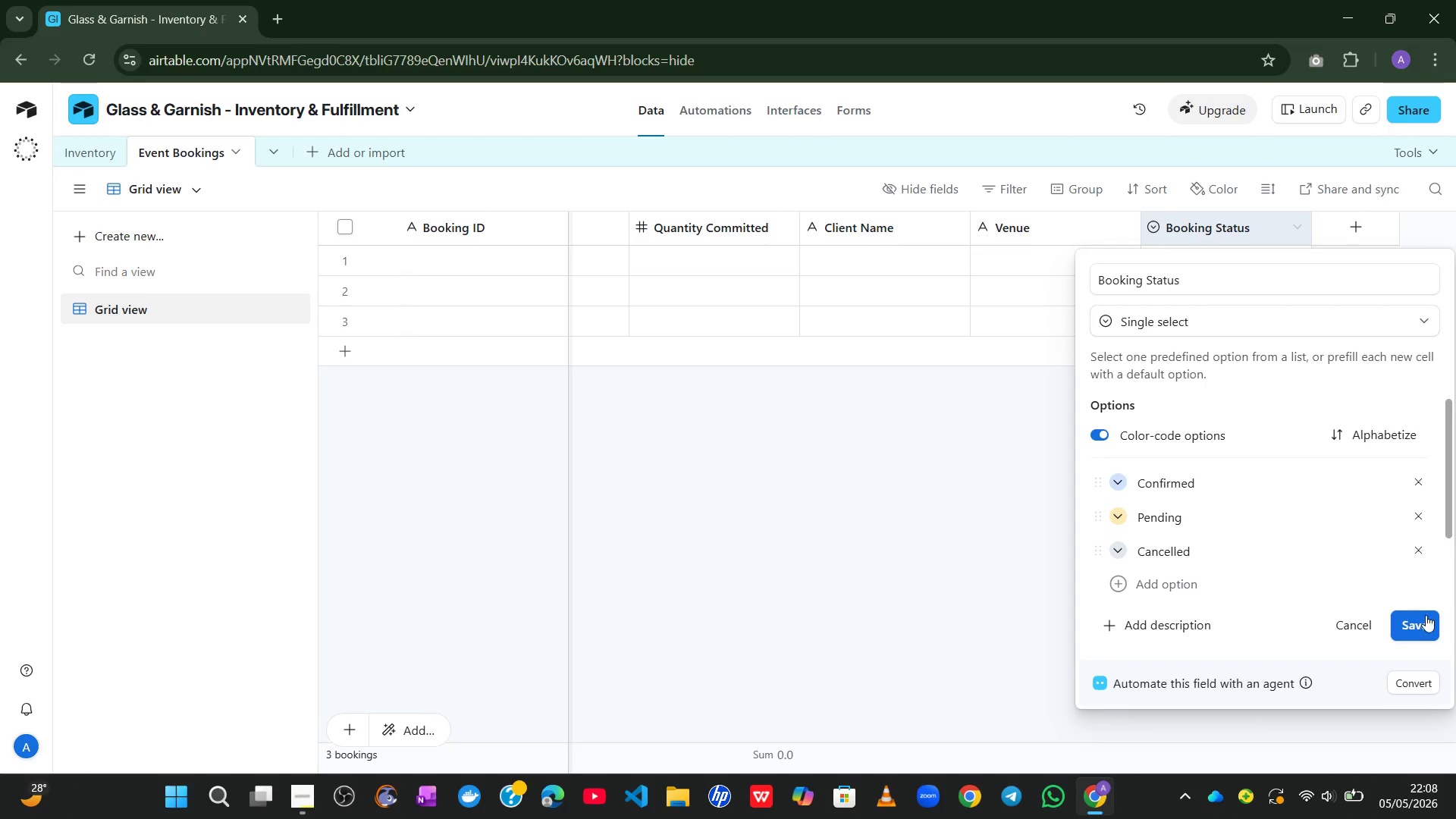 
left_click([1122, 481])
 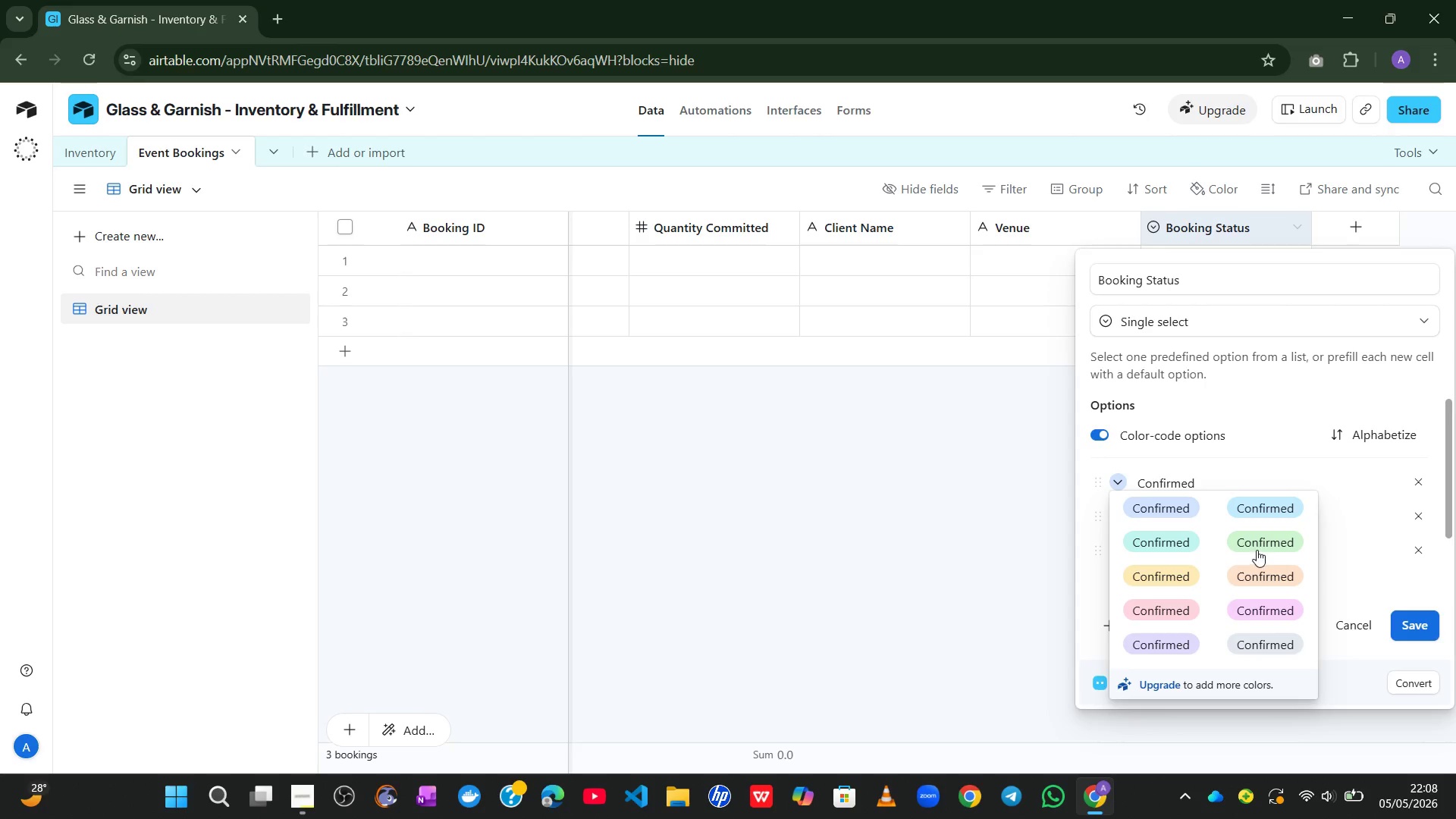 
left_click([1266, 541])
 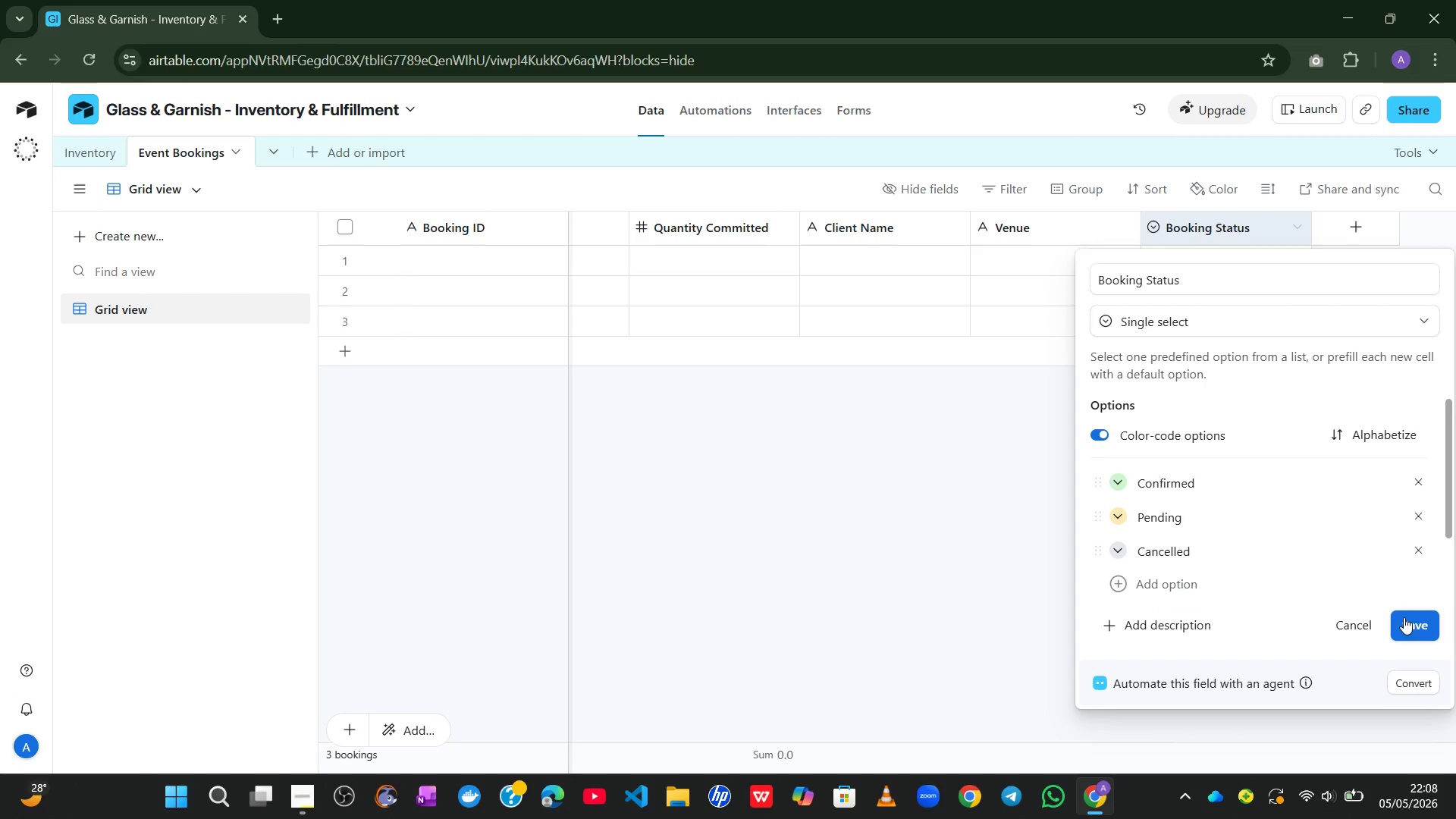 
left_click([1411, 620])
 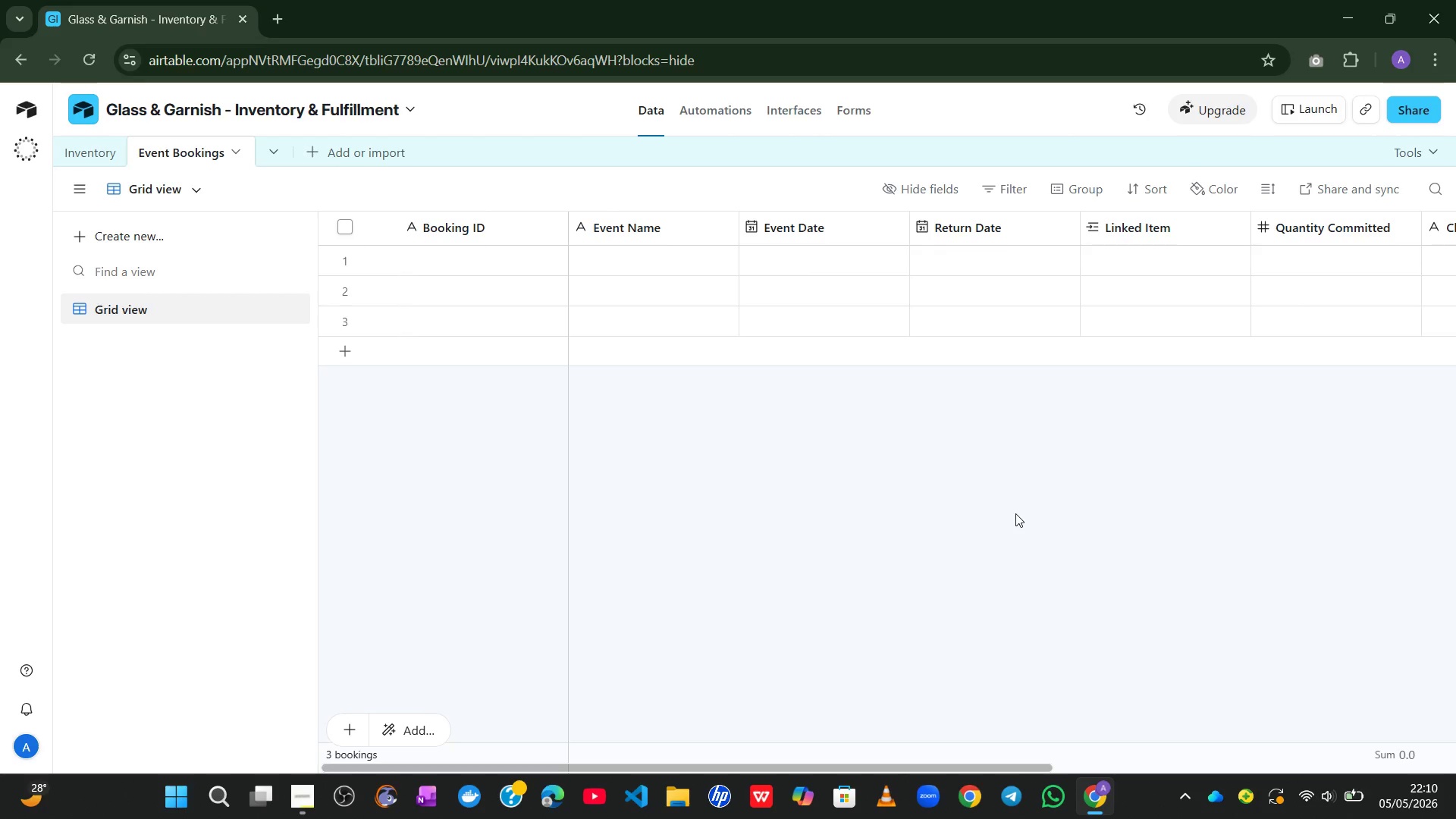 
wait(117.59)
 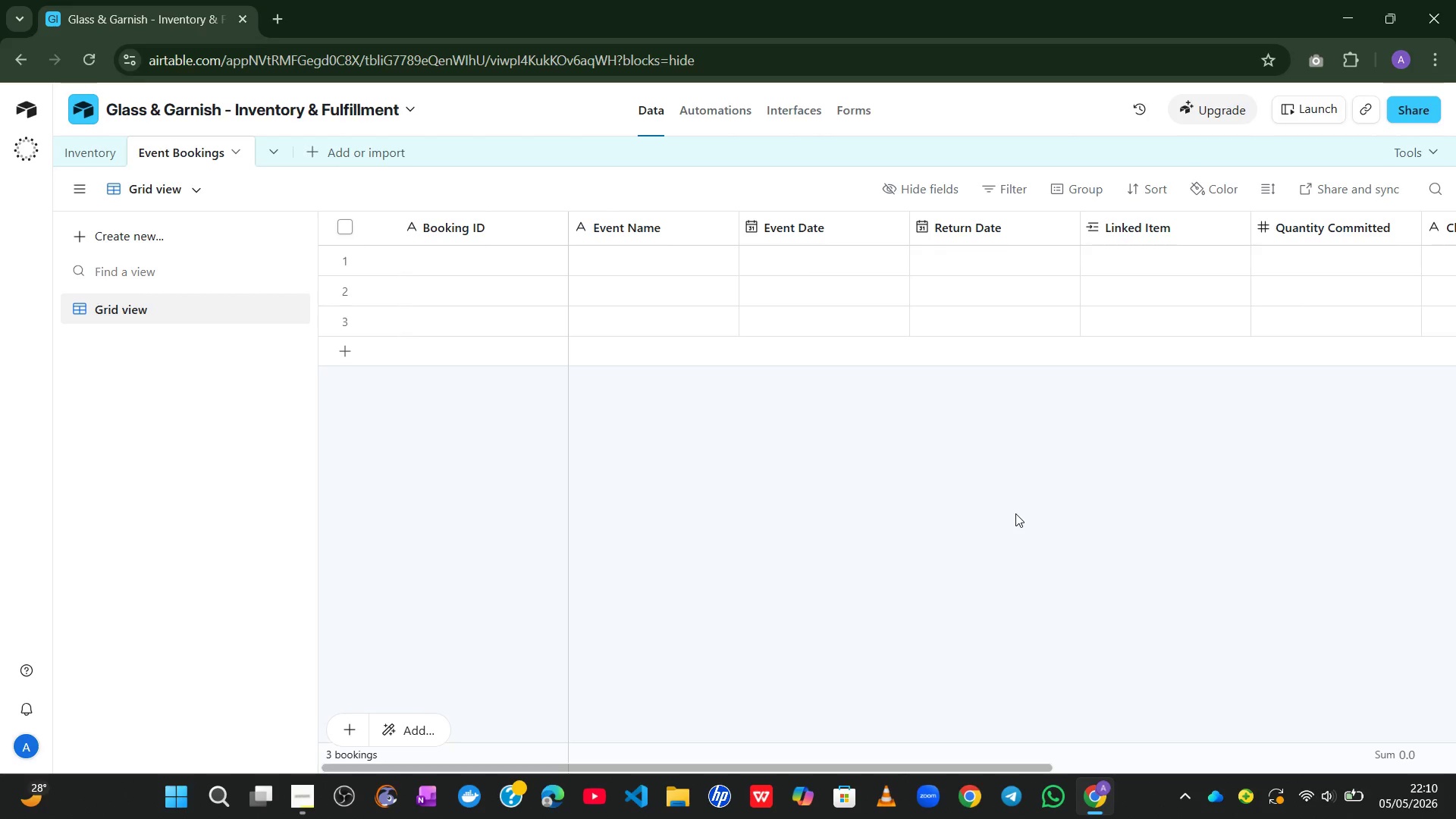 
left_click([86, 154])
 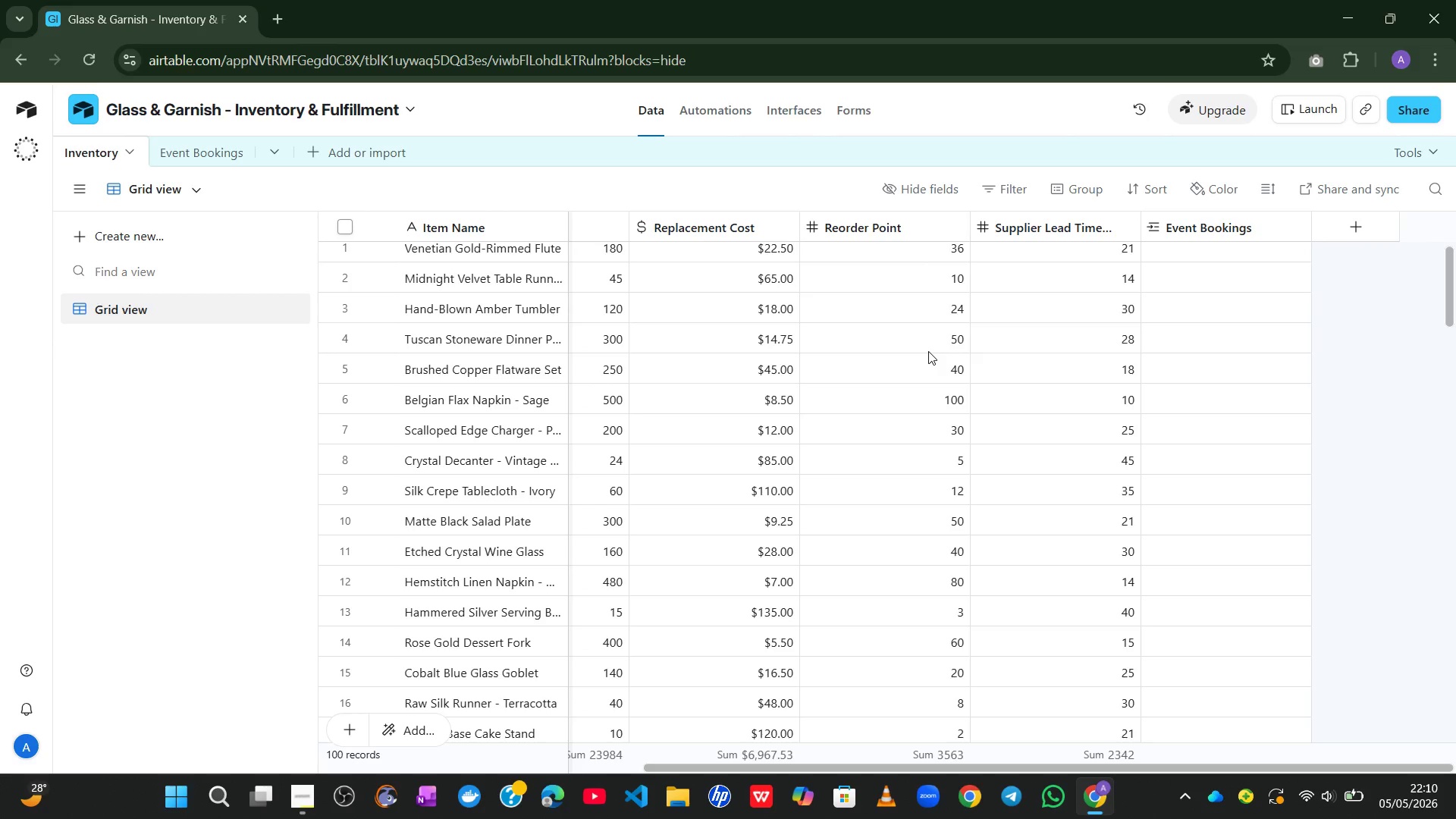 
wait(10.56)
 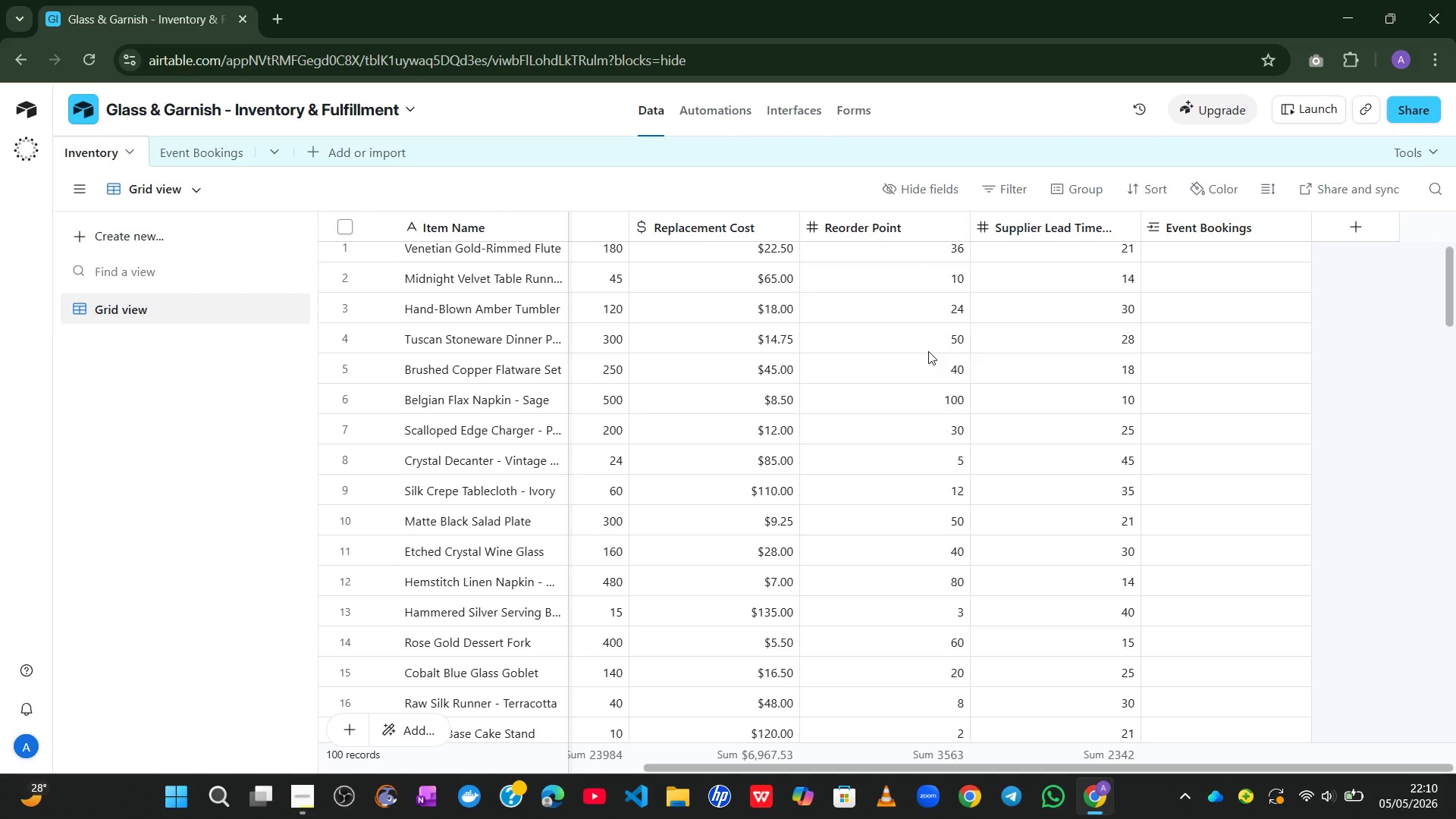 
left_click([1338, 237])
 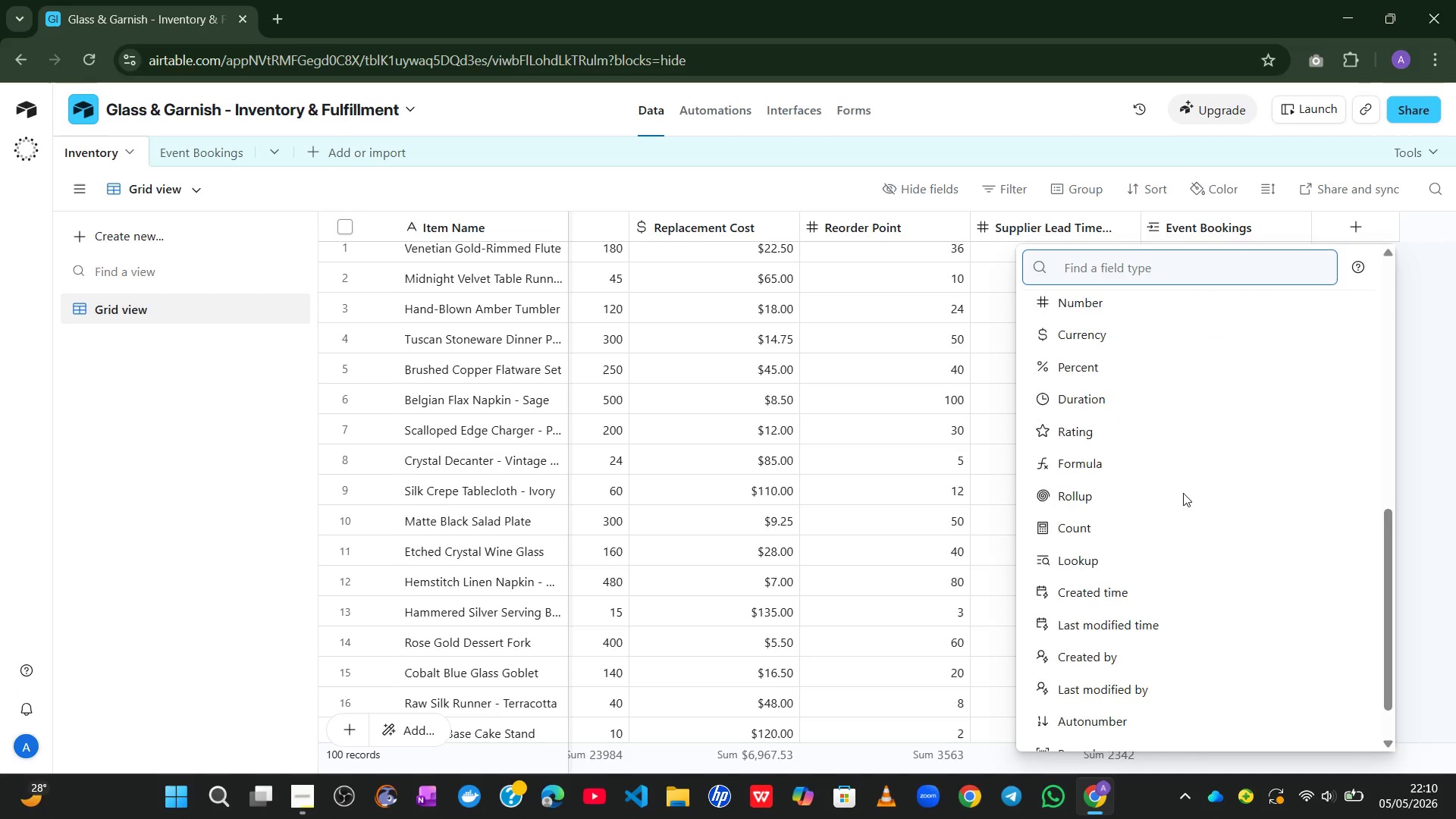 
wait(5.72)
 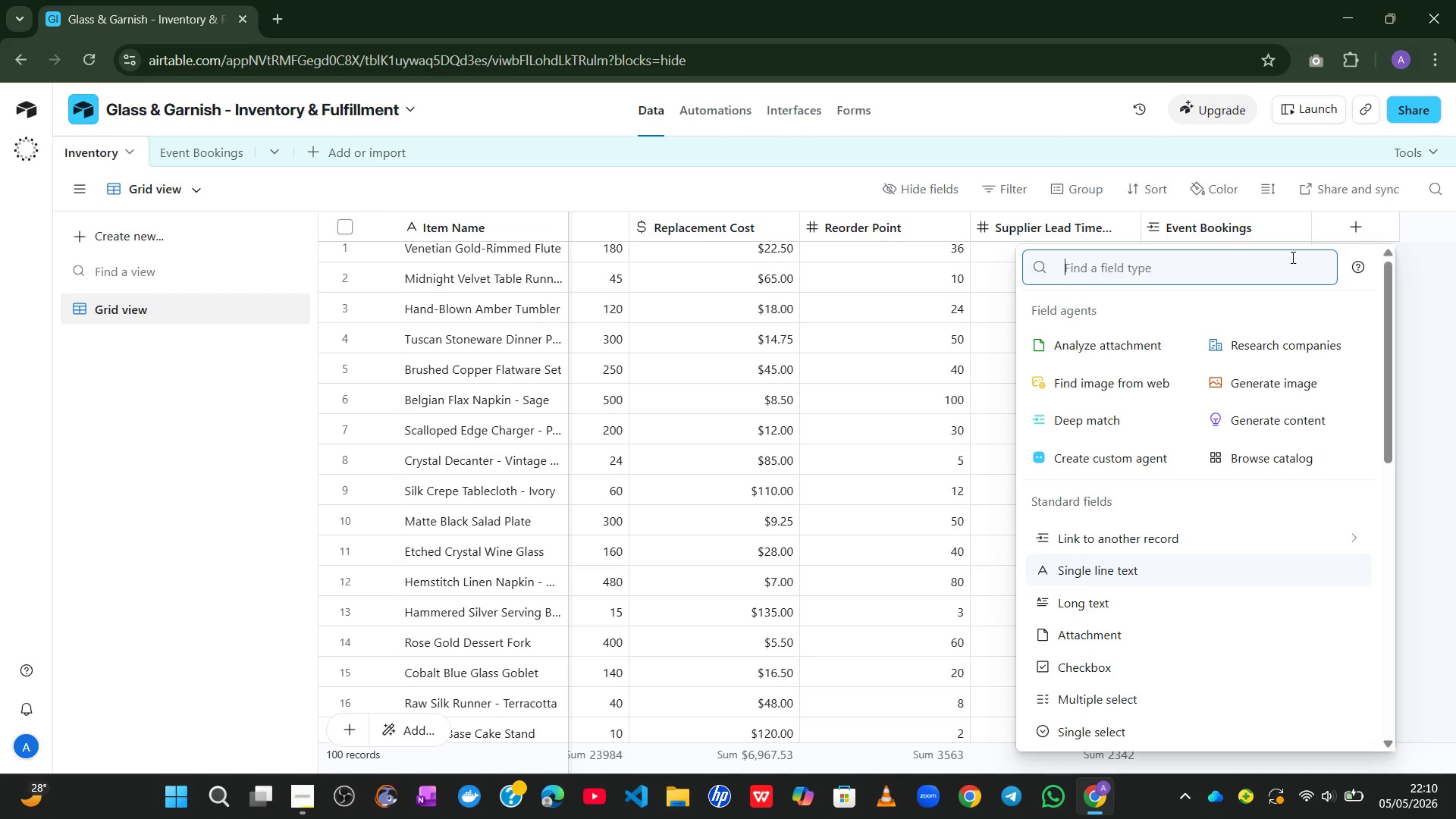 
left_click([1125, 444])
 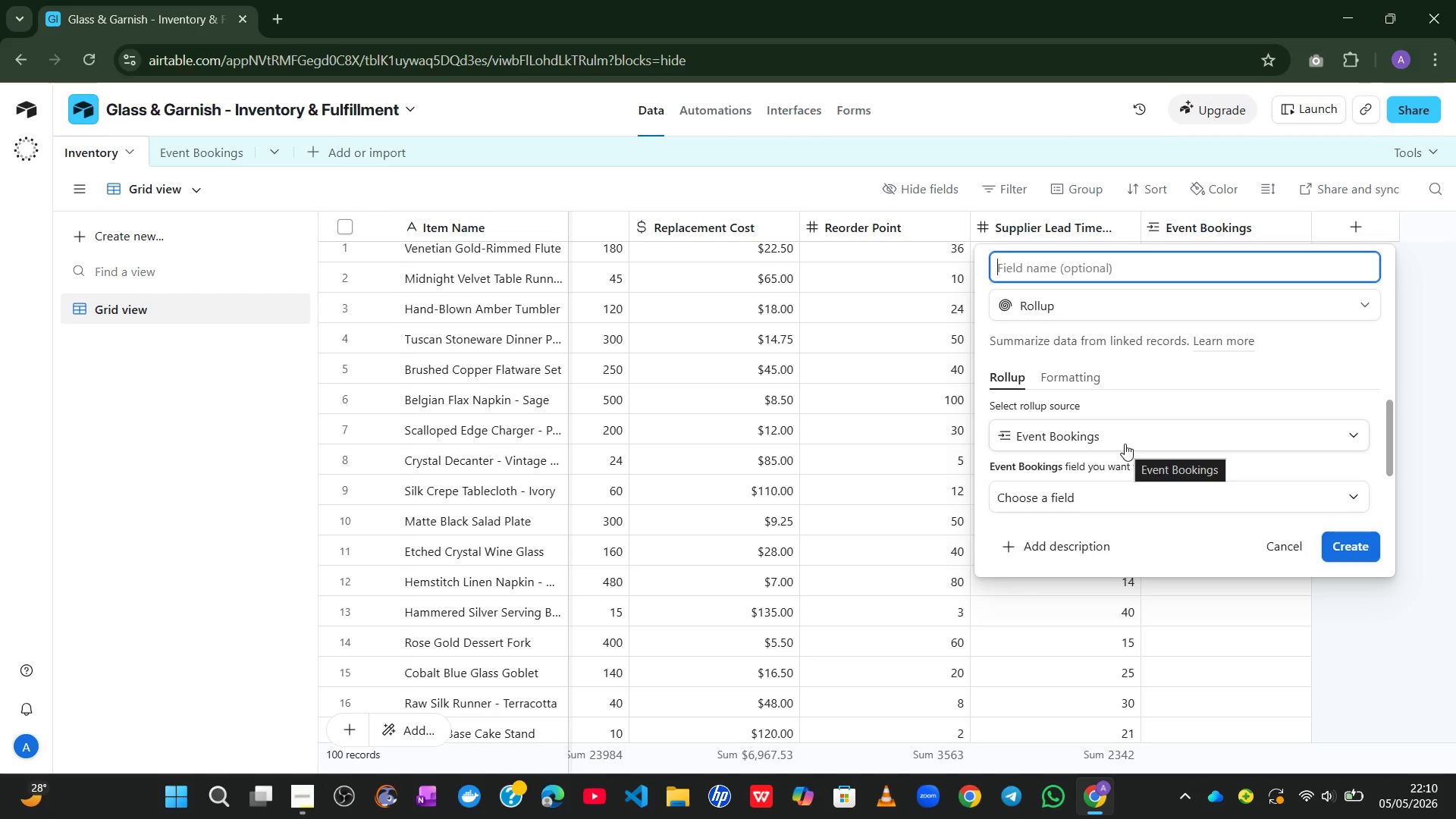 
type(Tota;)
key(Backspace)
type(l Committed Qty)
 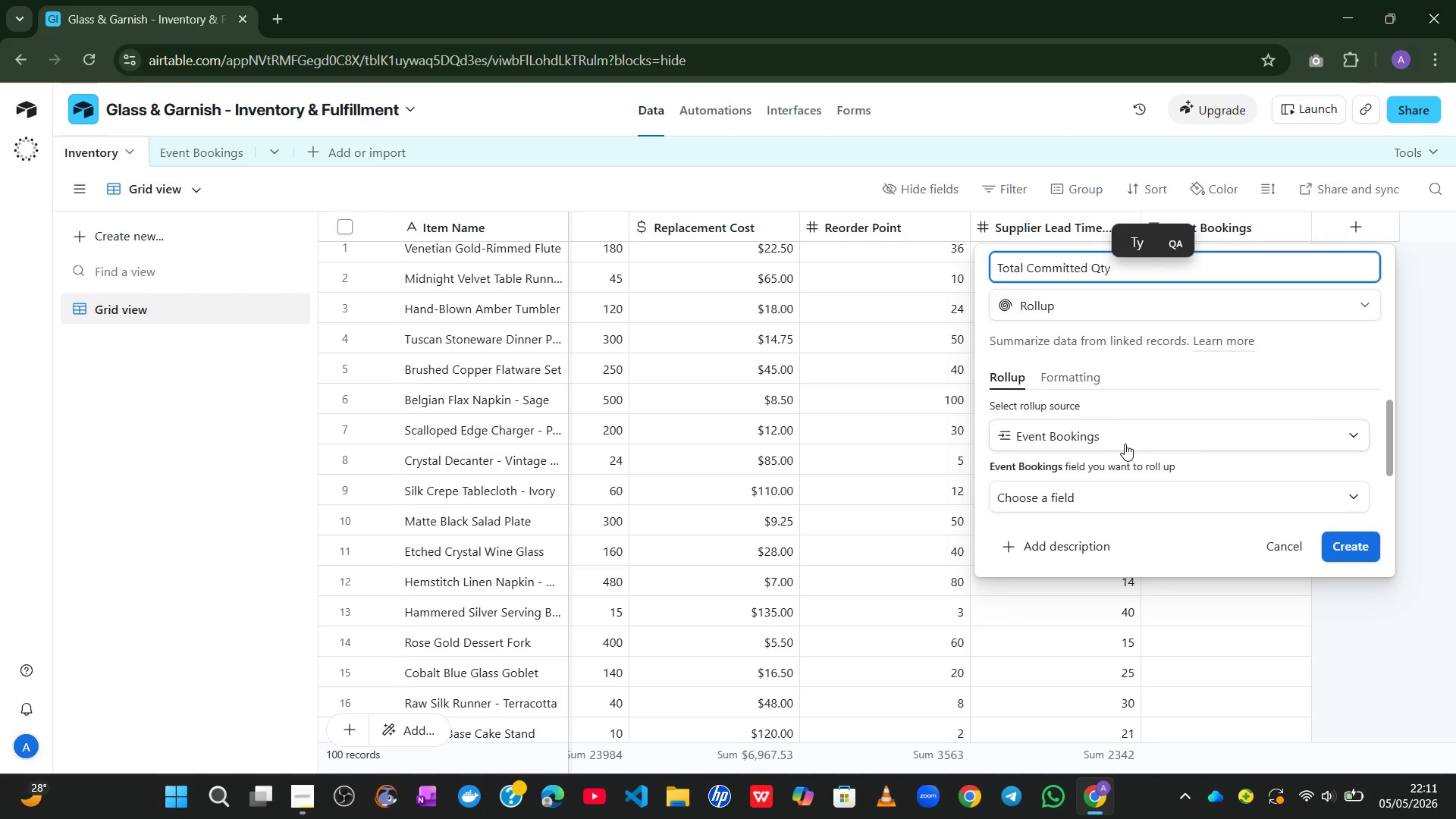 
left_click([1149, 436])
 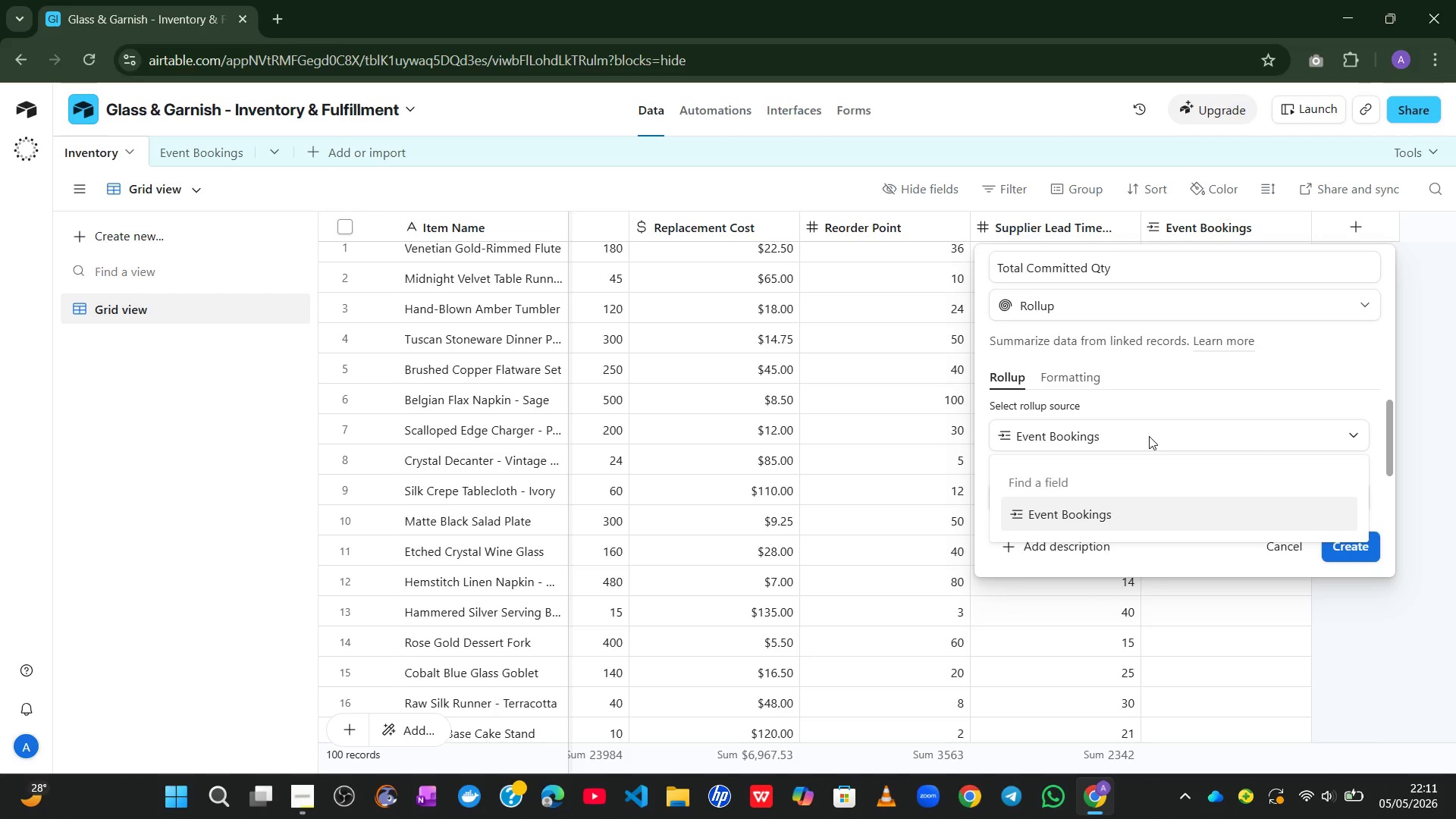 
left_click([1149, 436])
 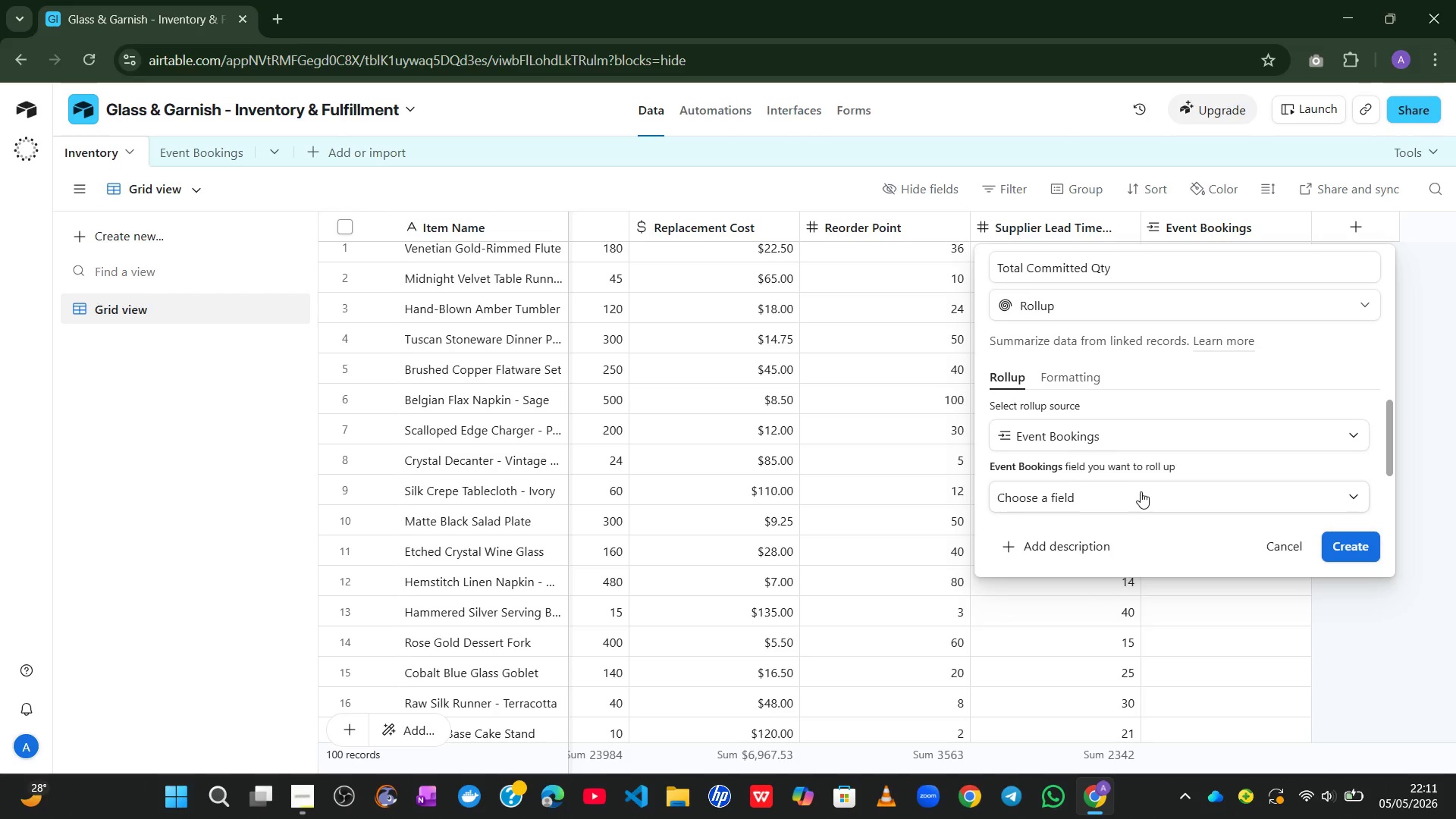 
left_click([1141, 494])
 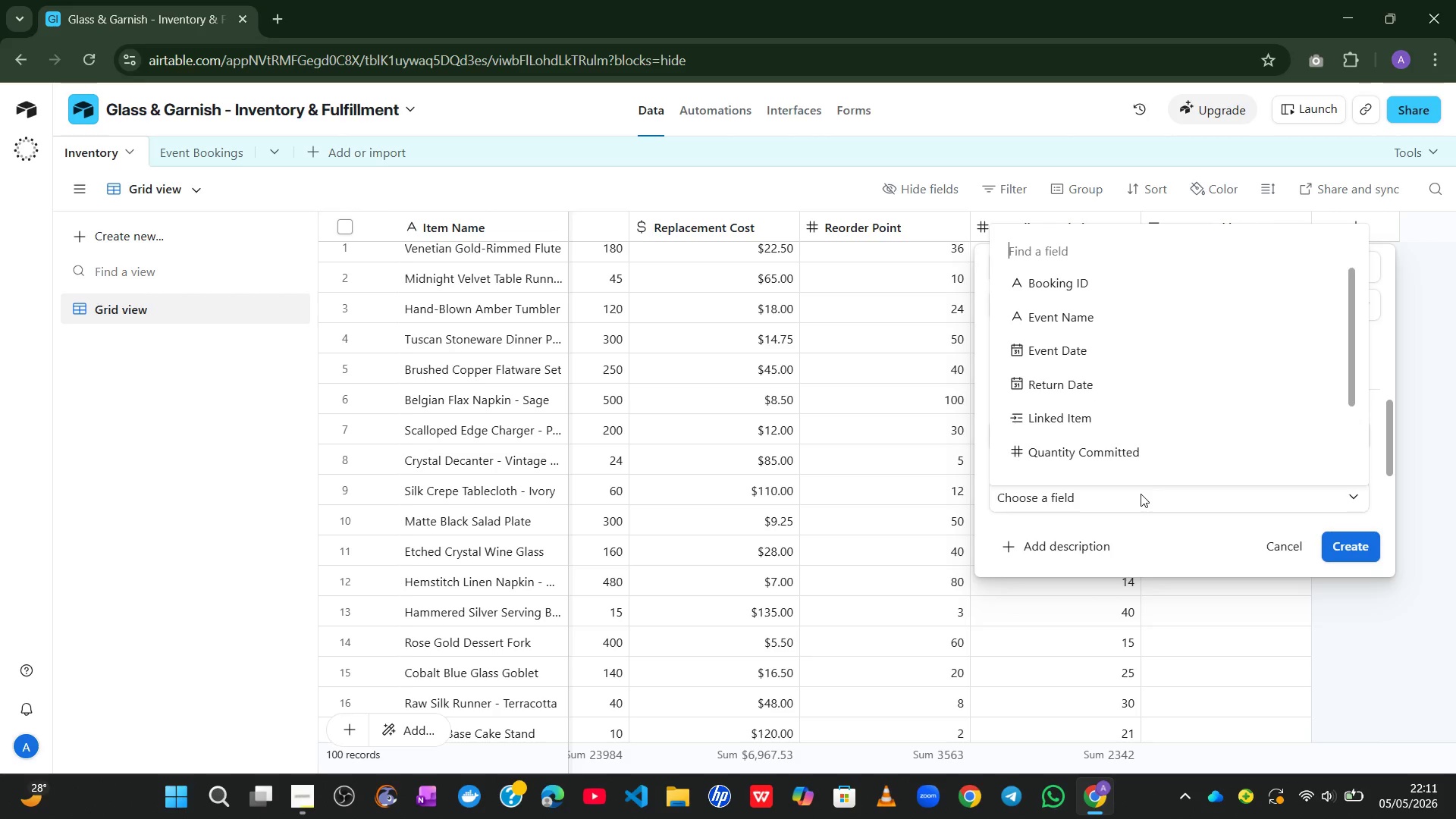 
wait(7.95)
 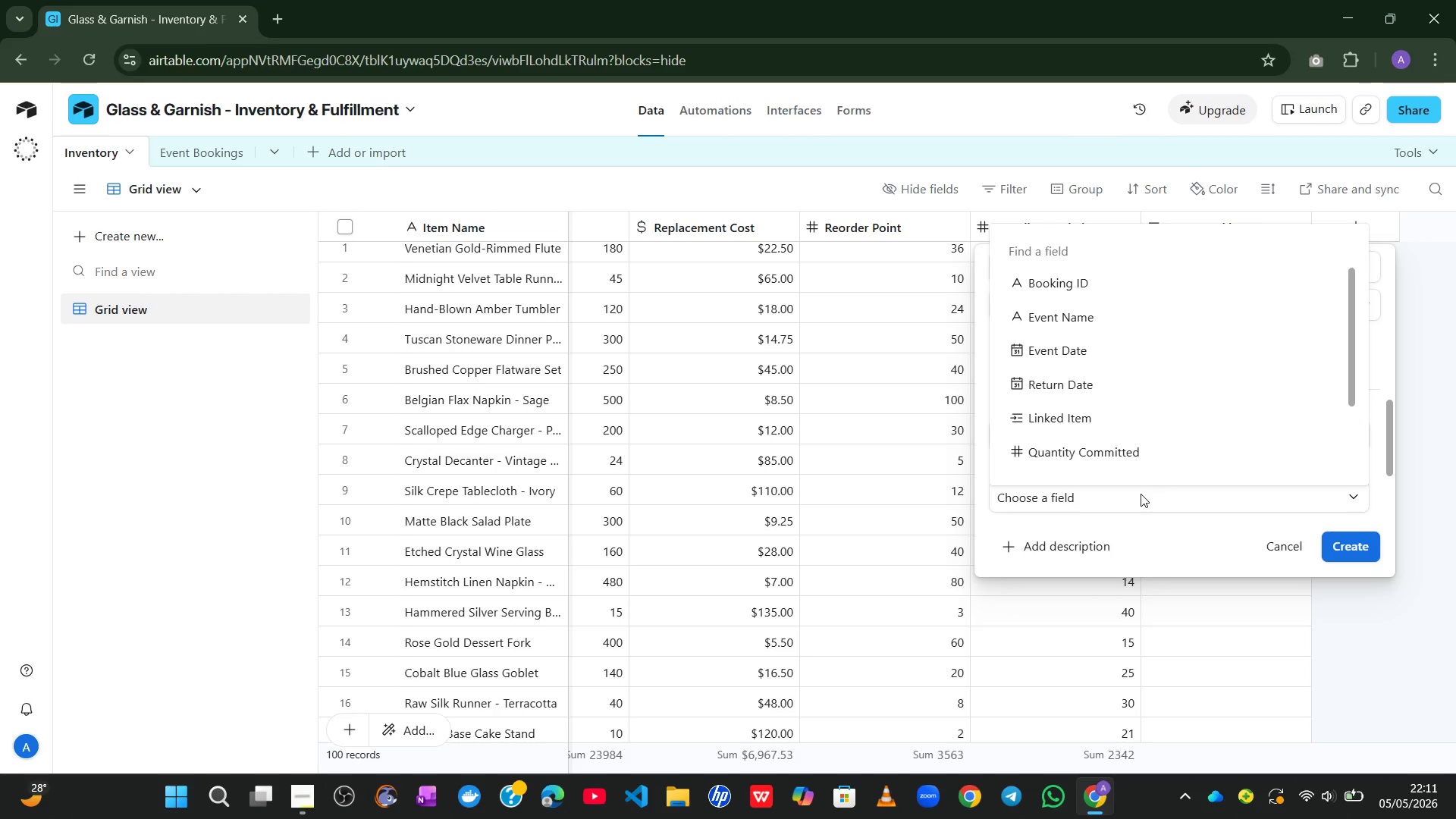 
left_click([1155, 429])
 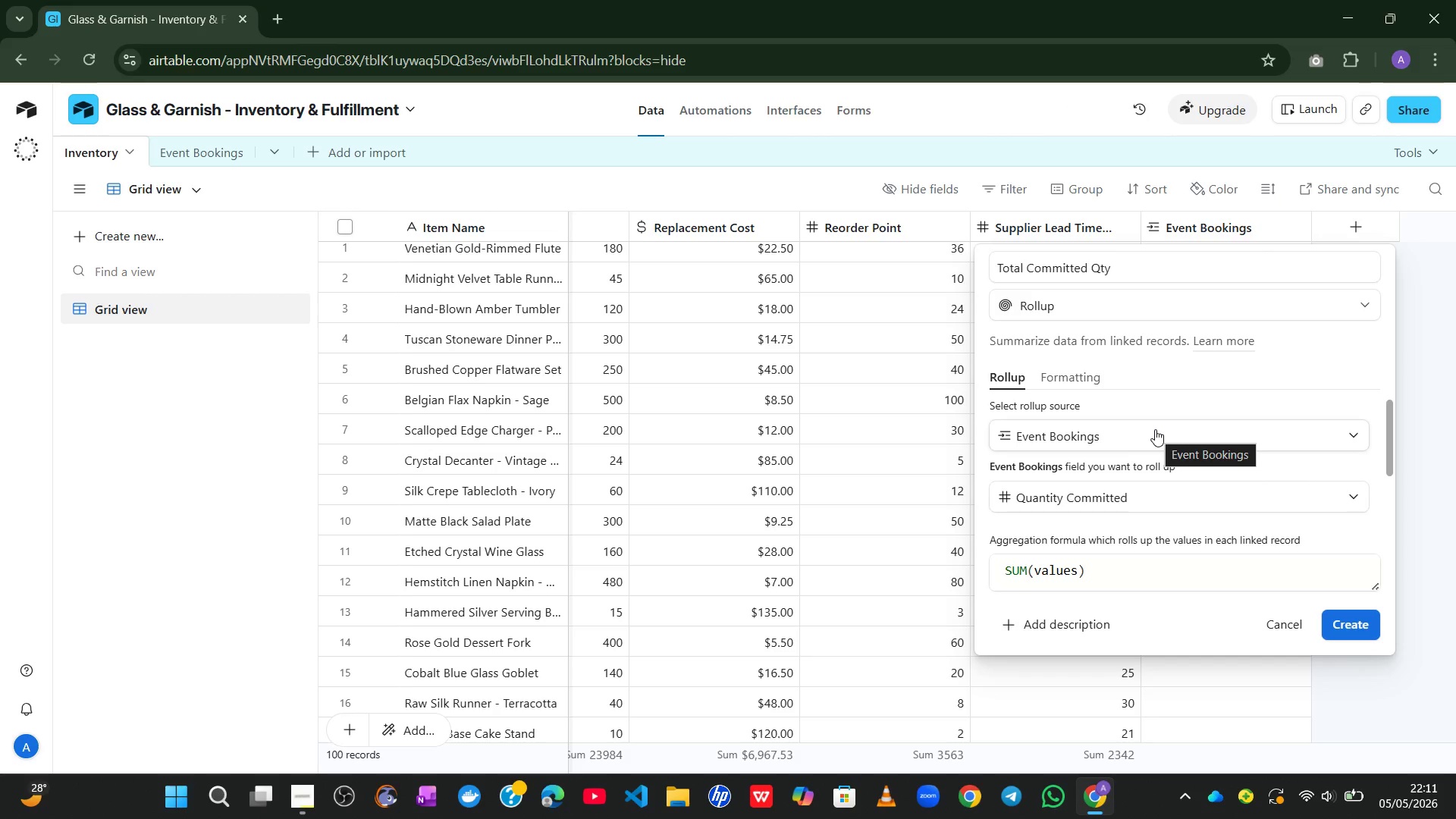 
wait(34.31)
 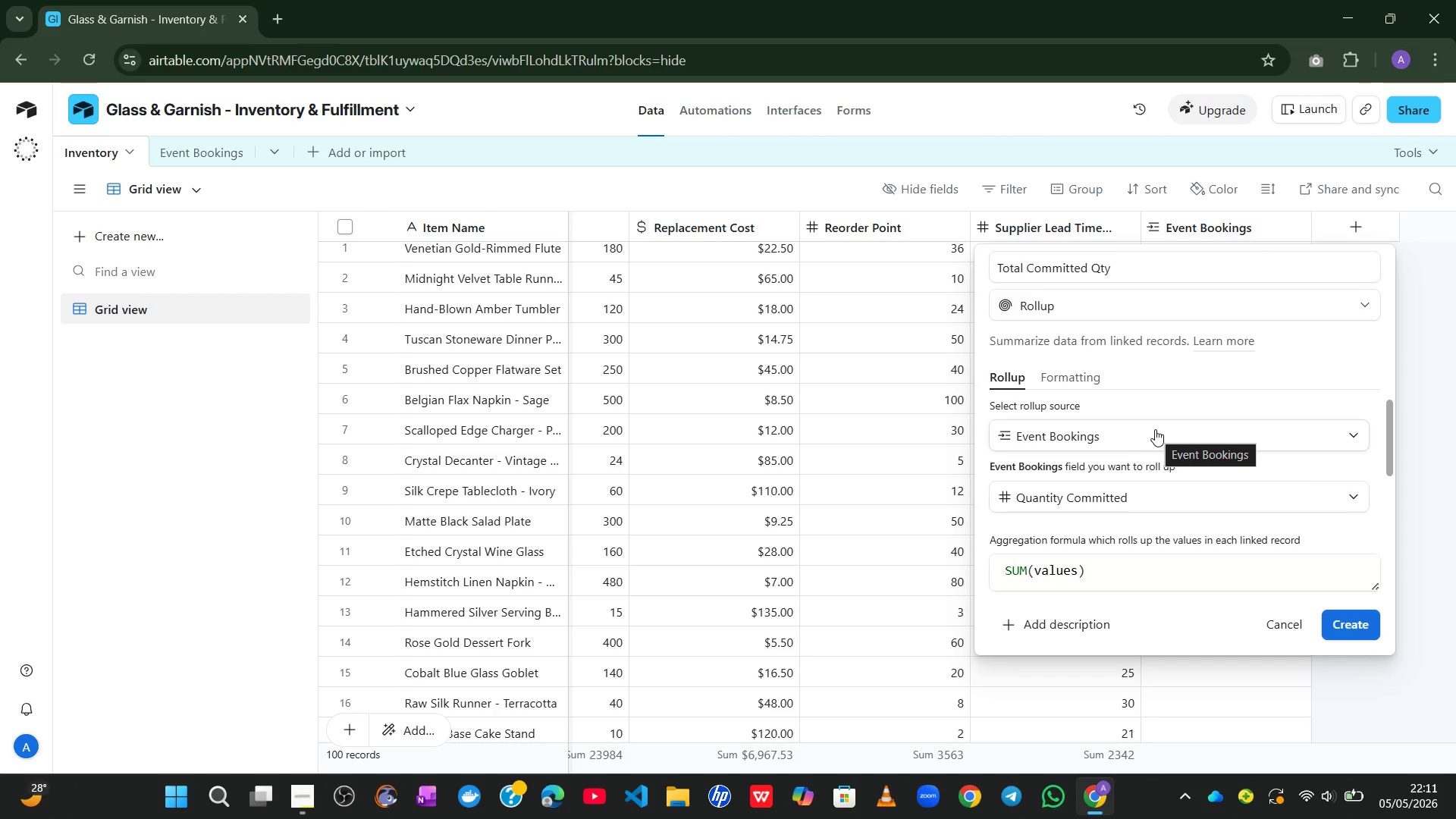 
left_click([330, 729])